 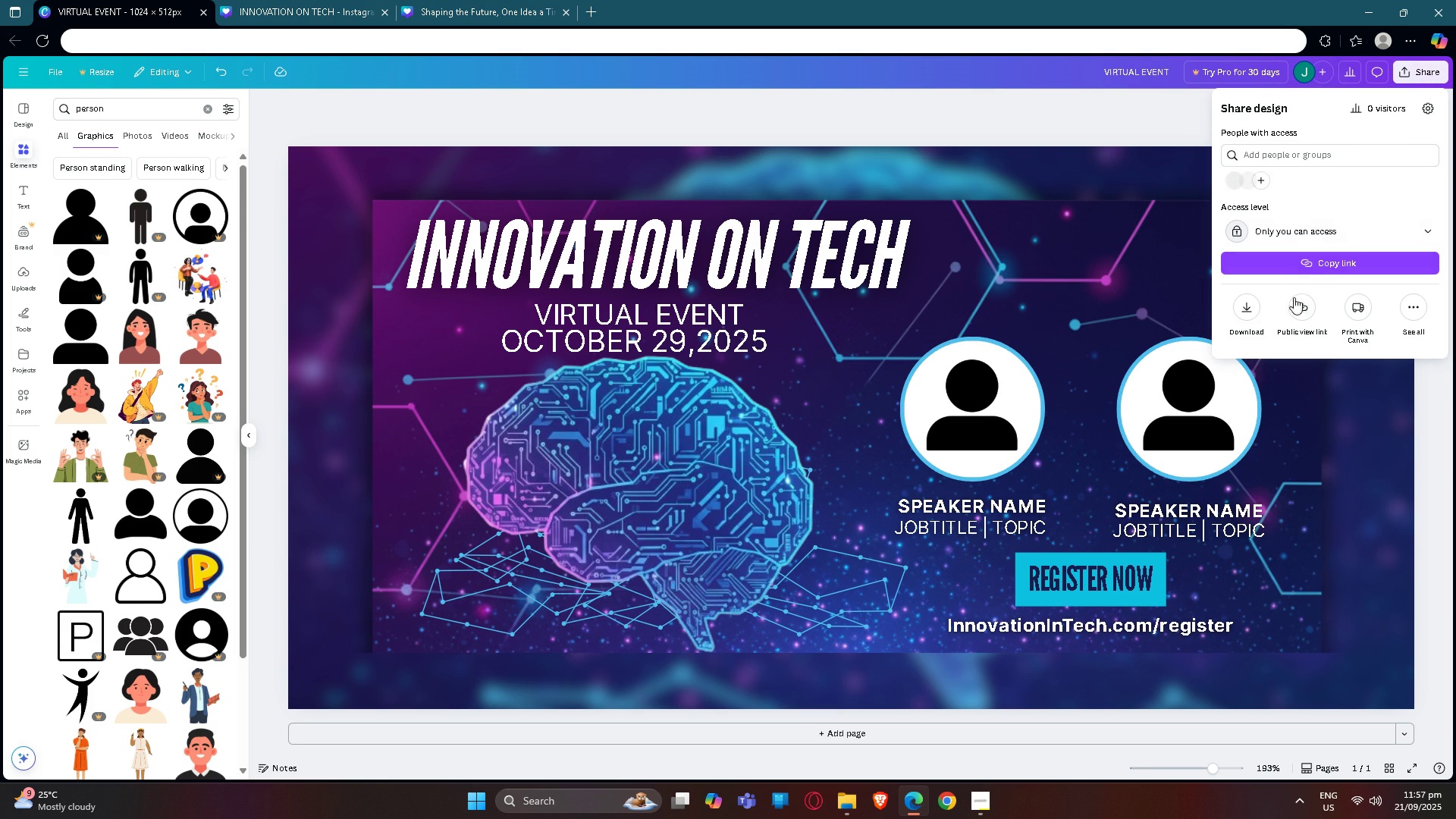 
left_click([1247, 303])
 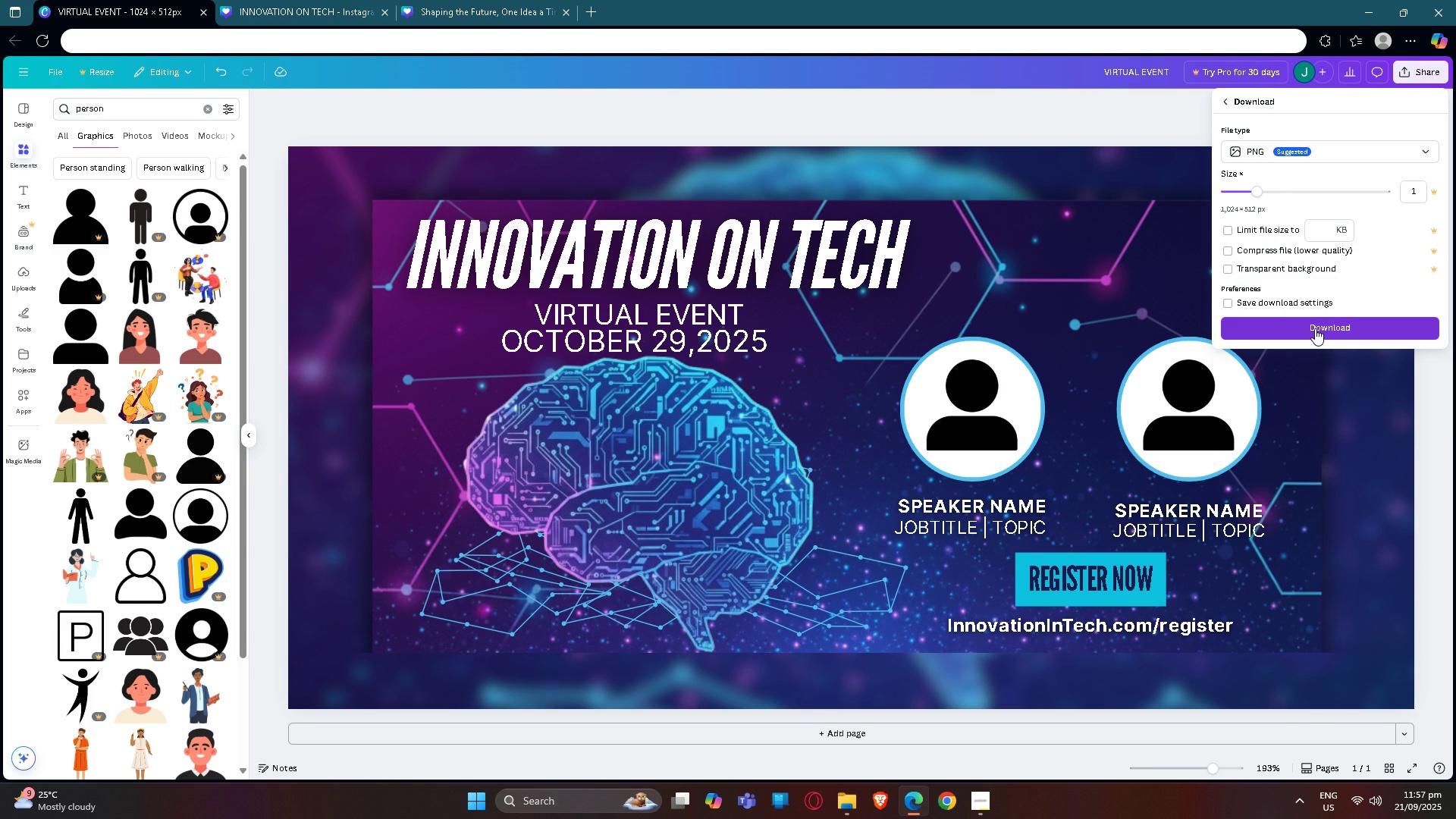 
wait(5.49)
 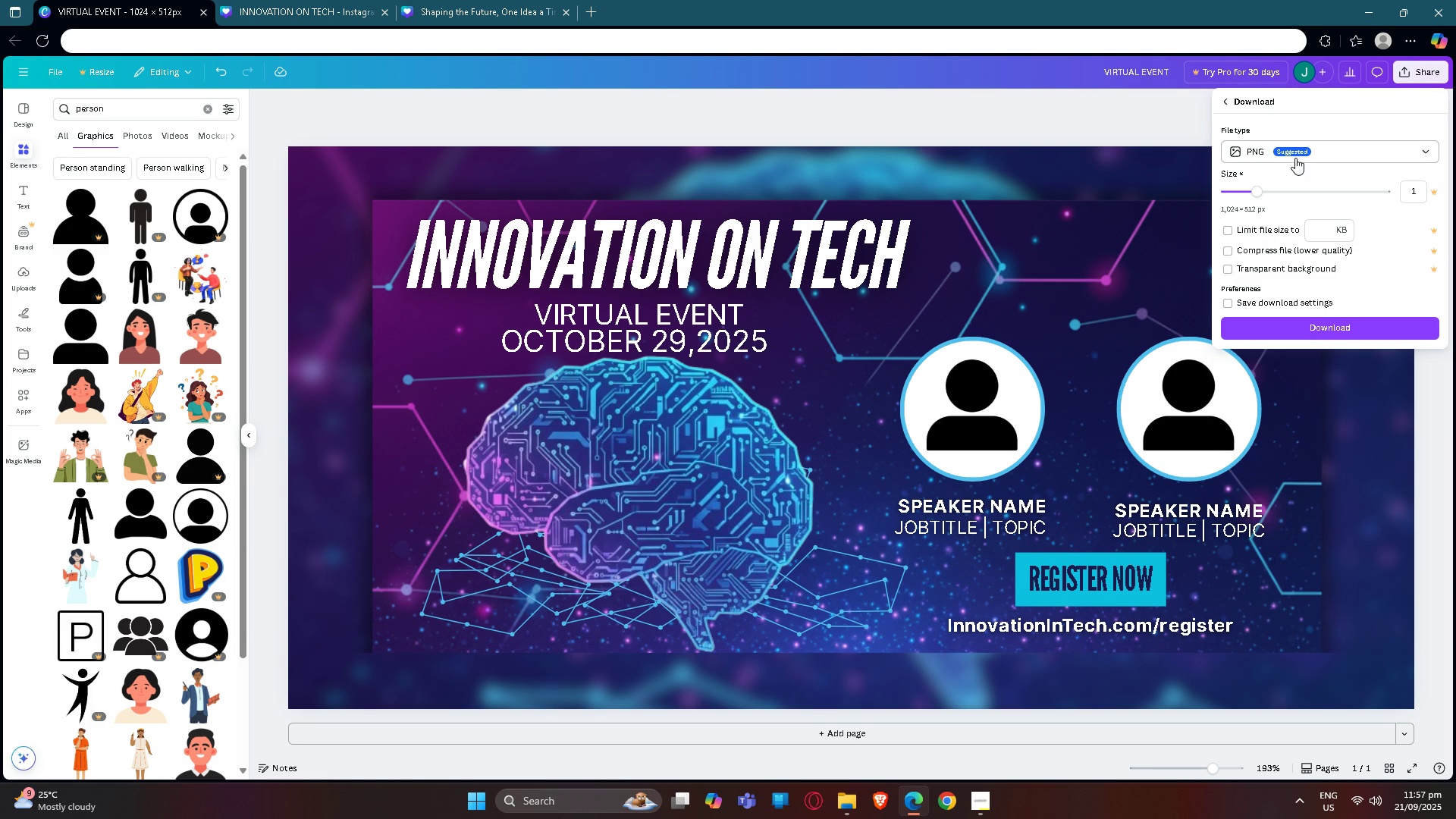 
left_click([1315, 328])
 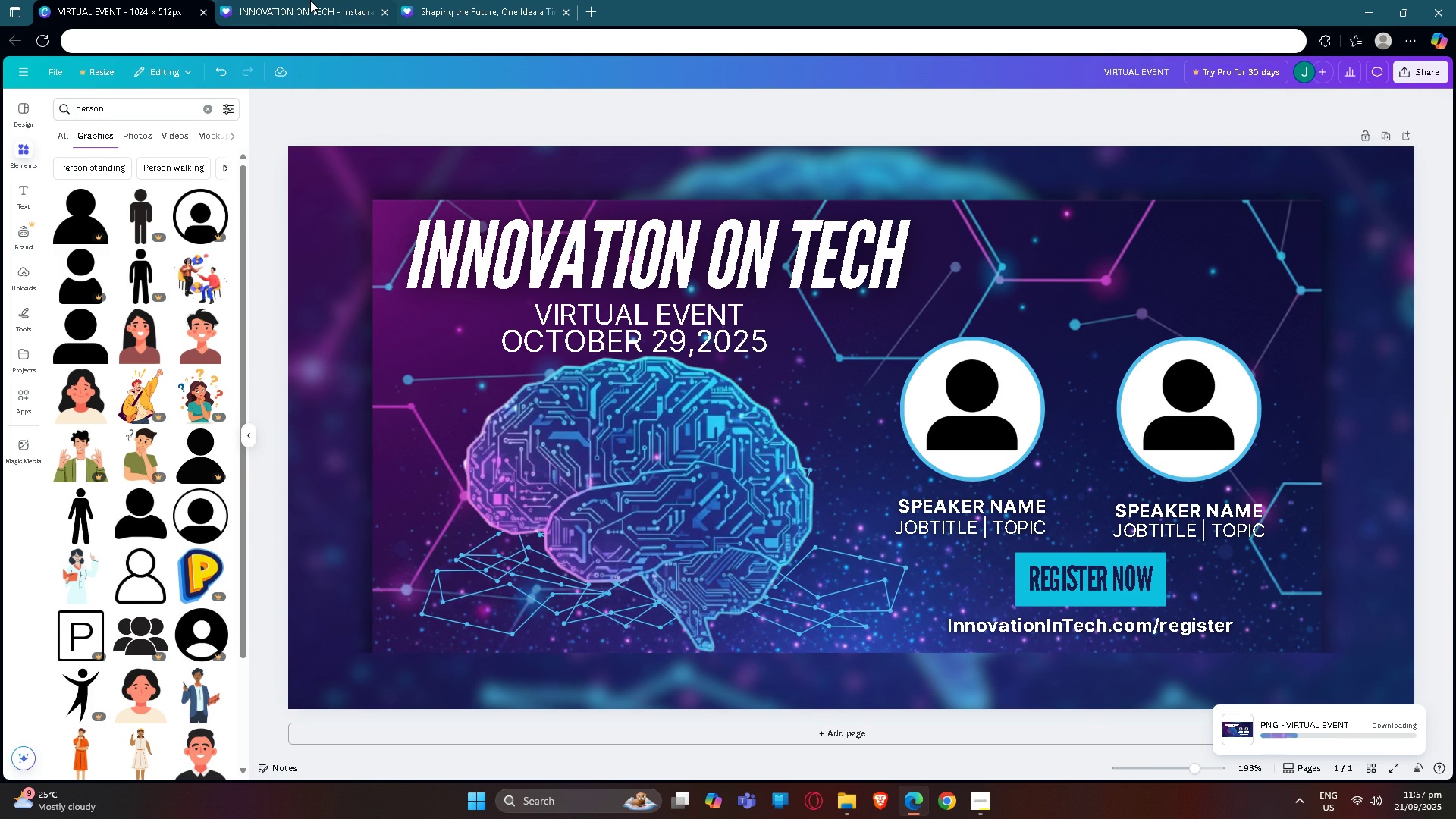 
left_click([310, 0])
 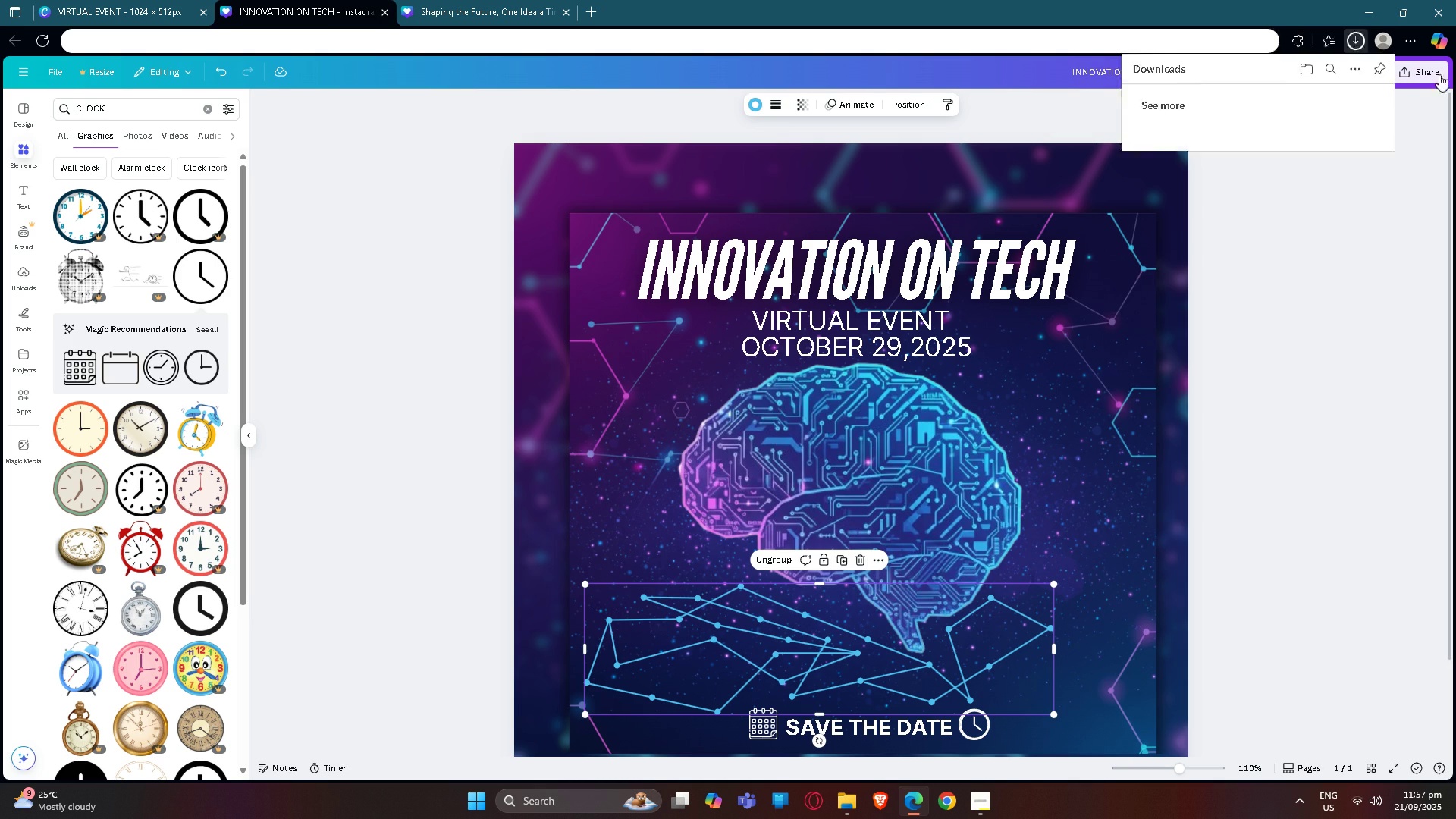 
left_click([1434, 69])
 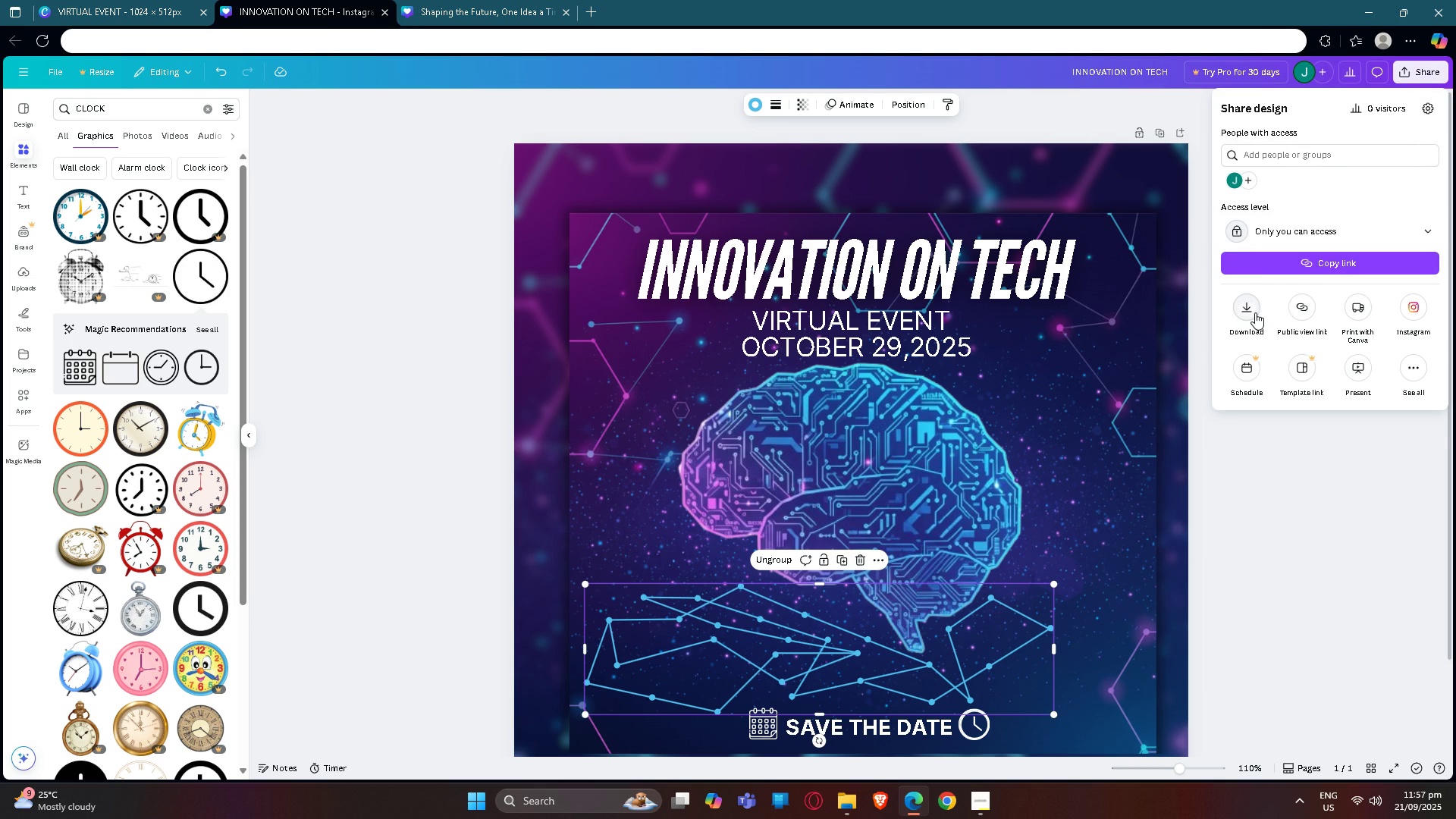 
left_click([1255, 312])
 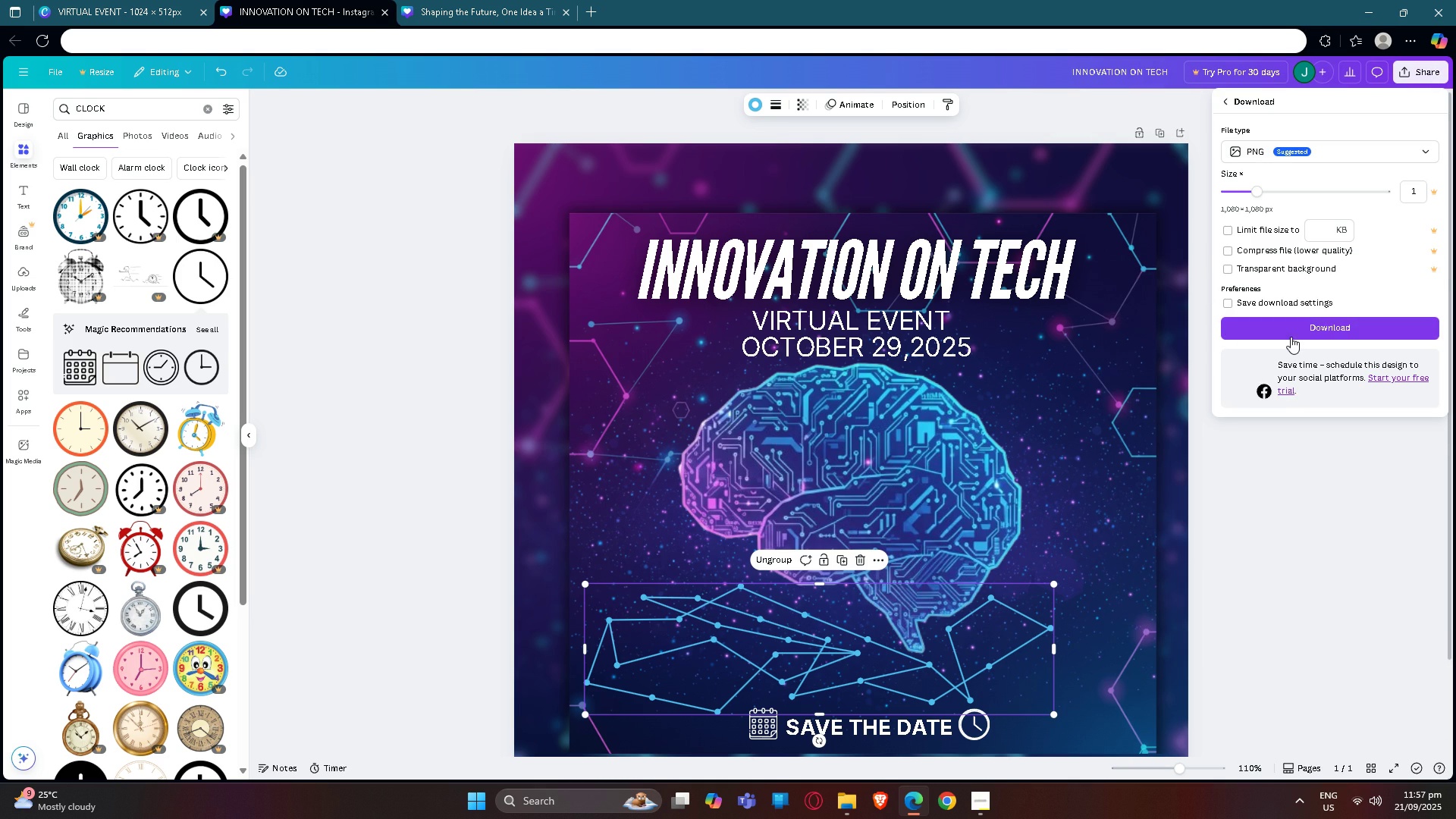 
left_click([1291, 337])
 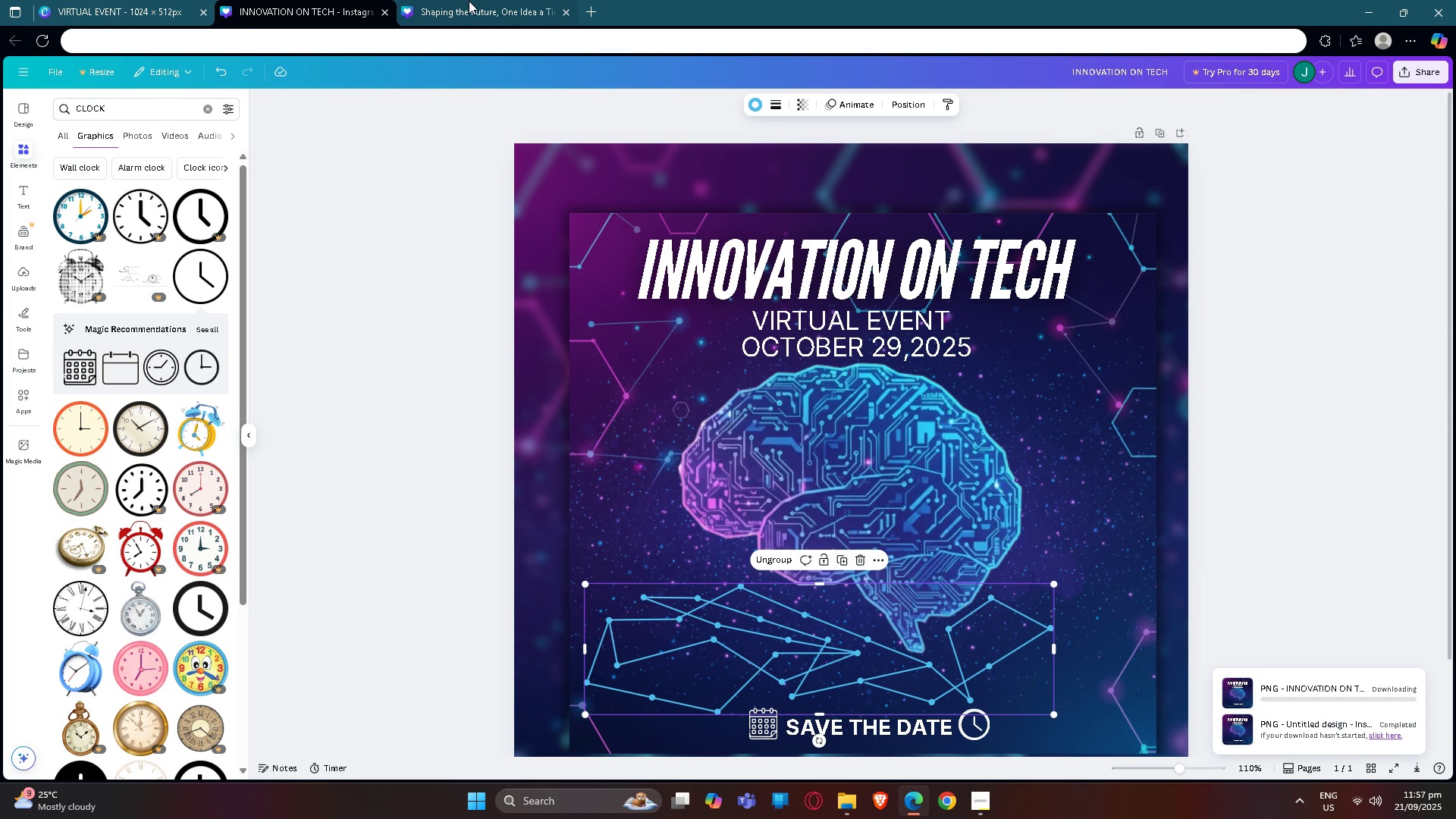 
left_click([463, 2])
 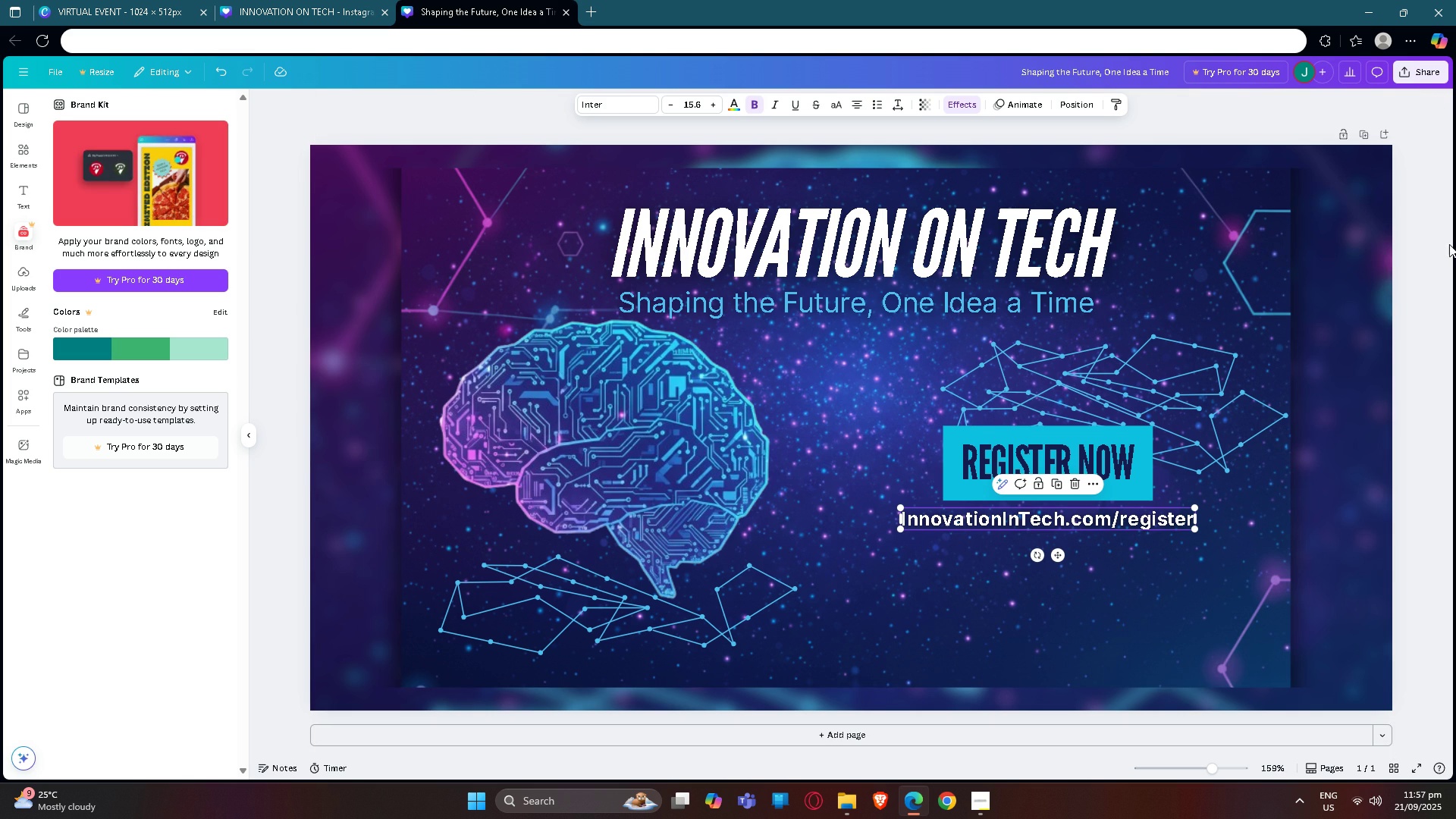 
left_click([1454, 273])
 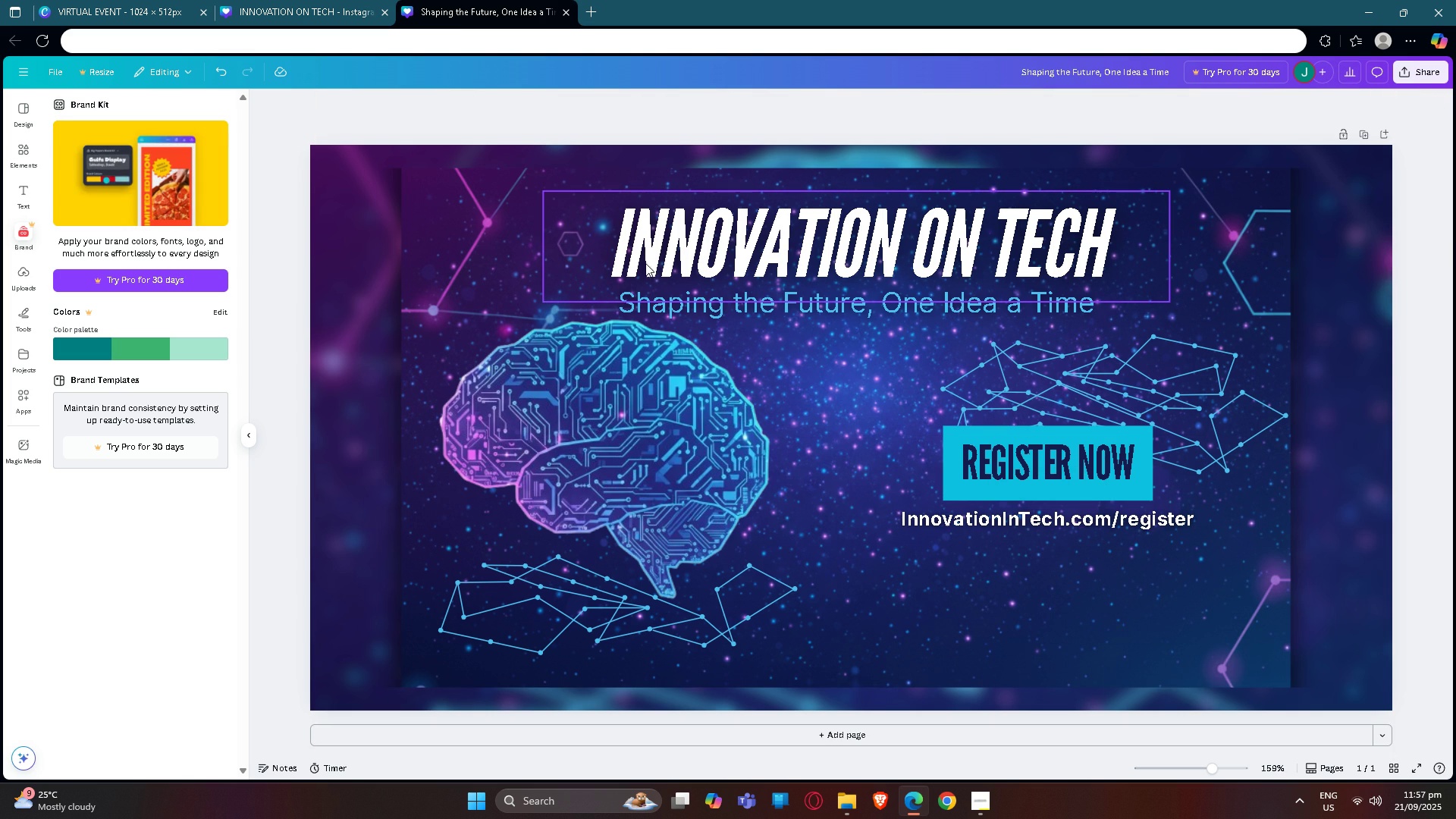 
left_click([655, 251])
 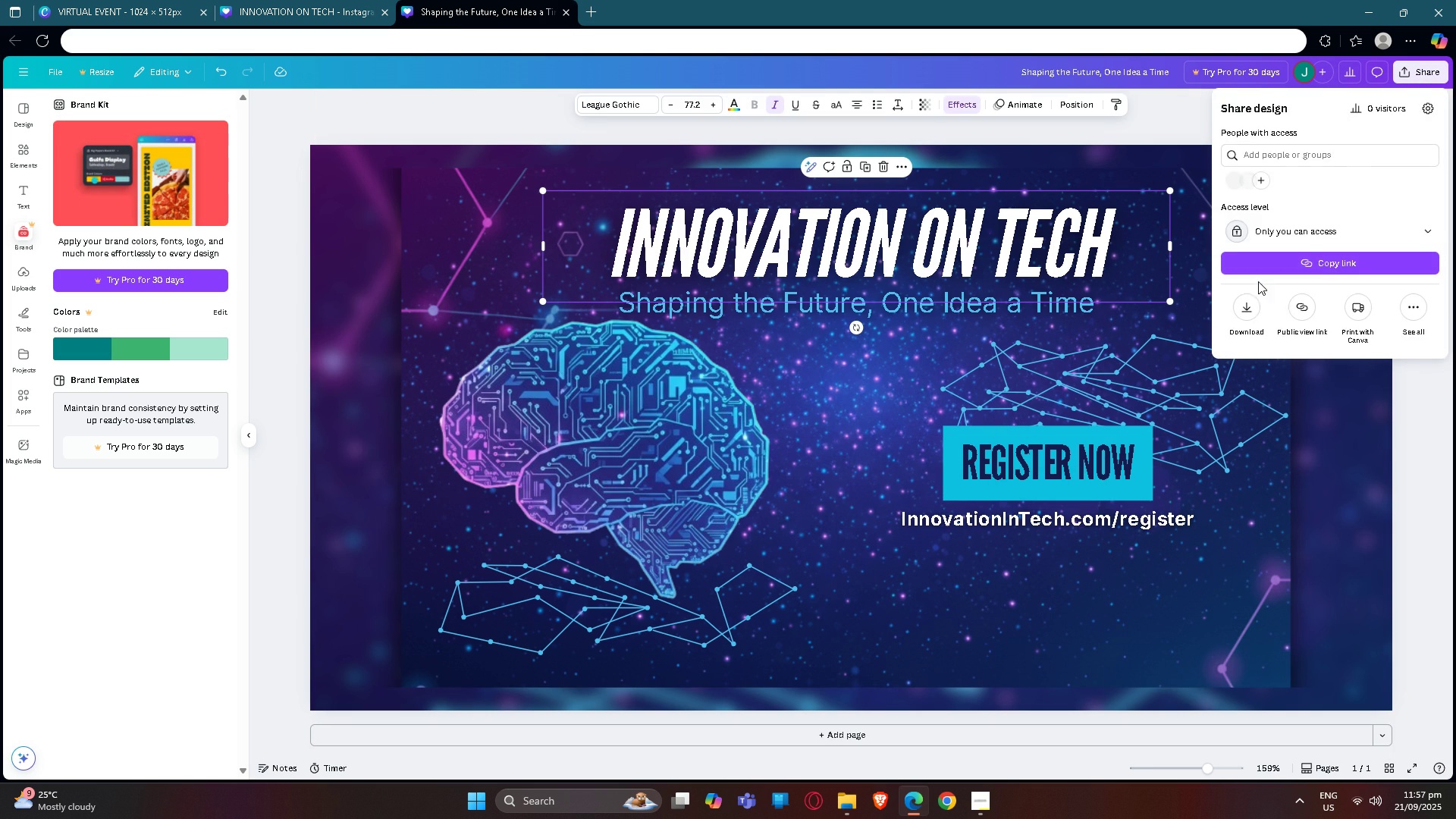 
left_click([1250, 310])